 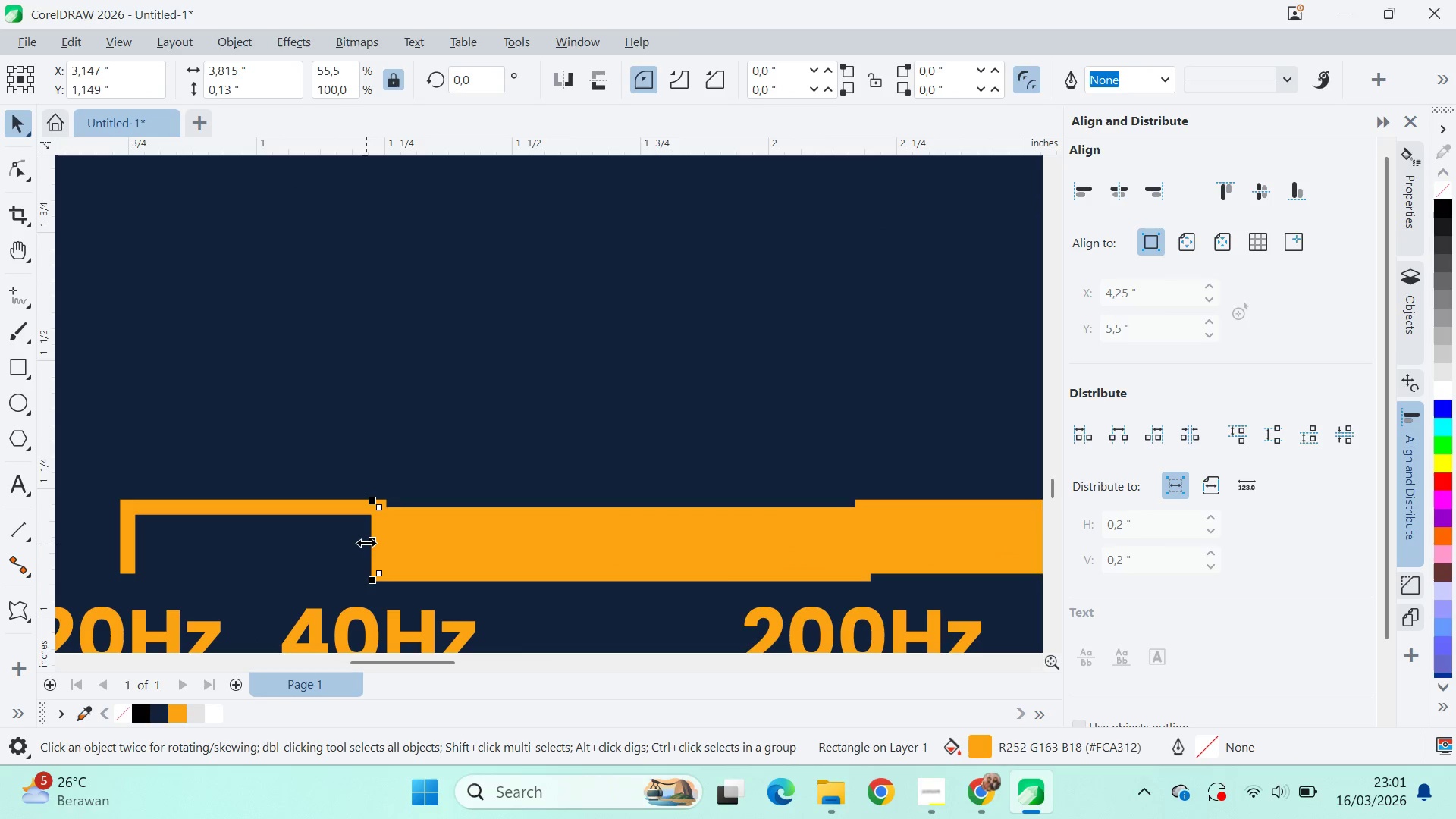 
left_click_drag(start_coordinate=[369, 540], to_coordinate=[381, 540])
 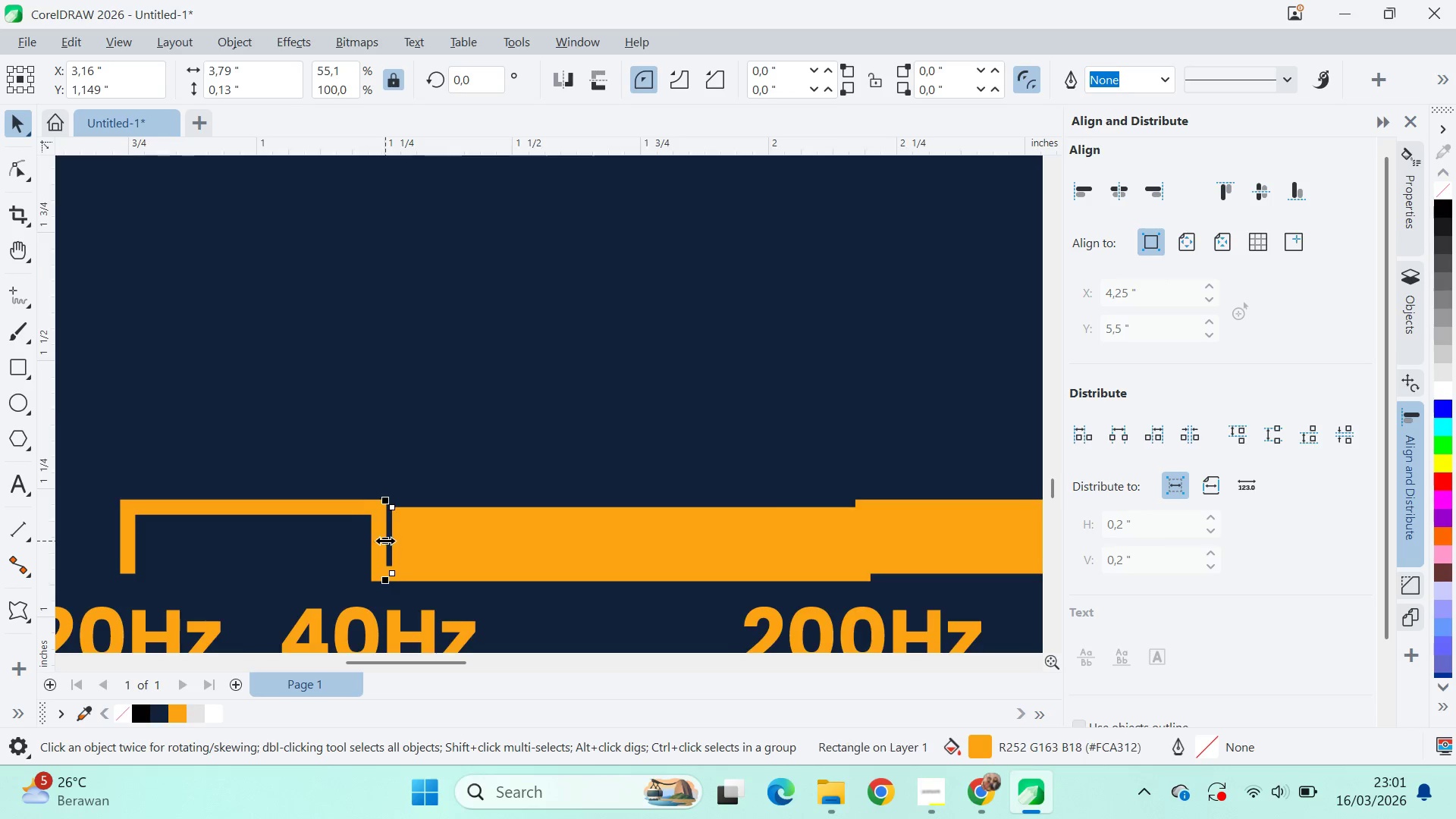 
key(Alt+AltLeft)
 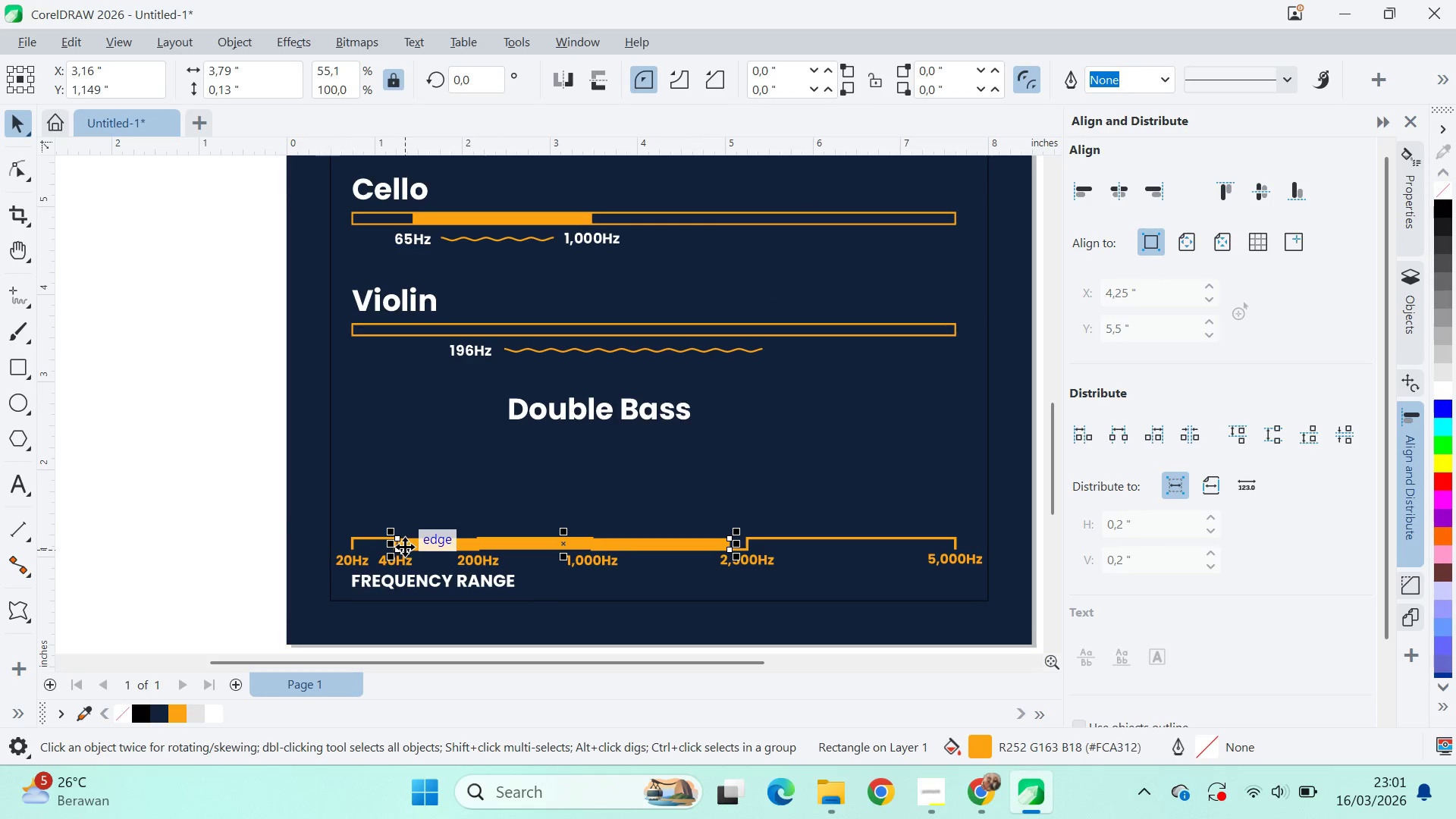 
key(Alt+Tab)
 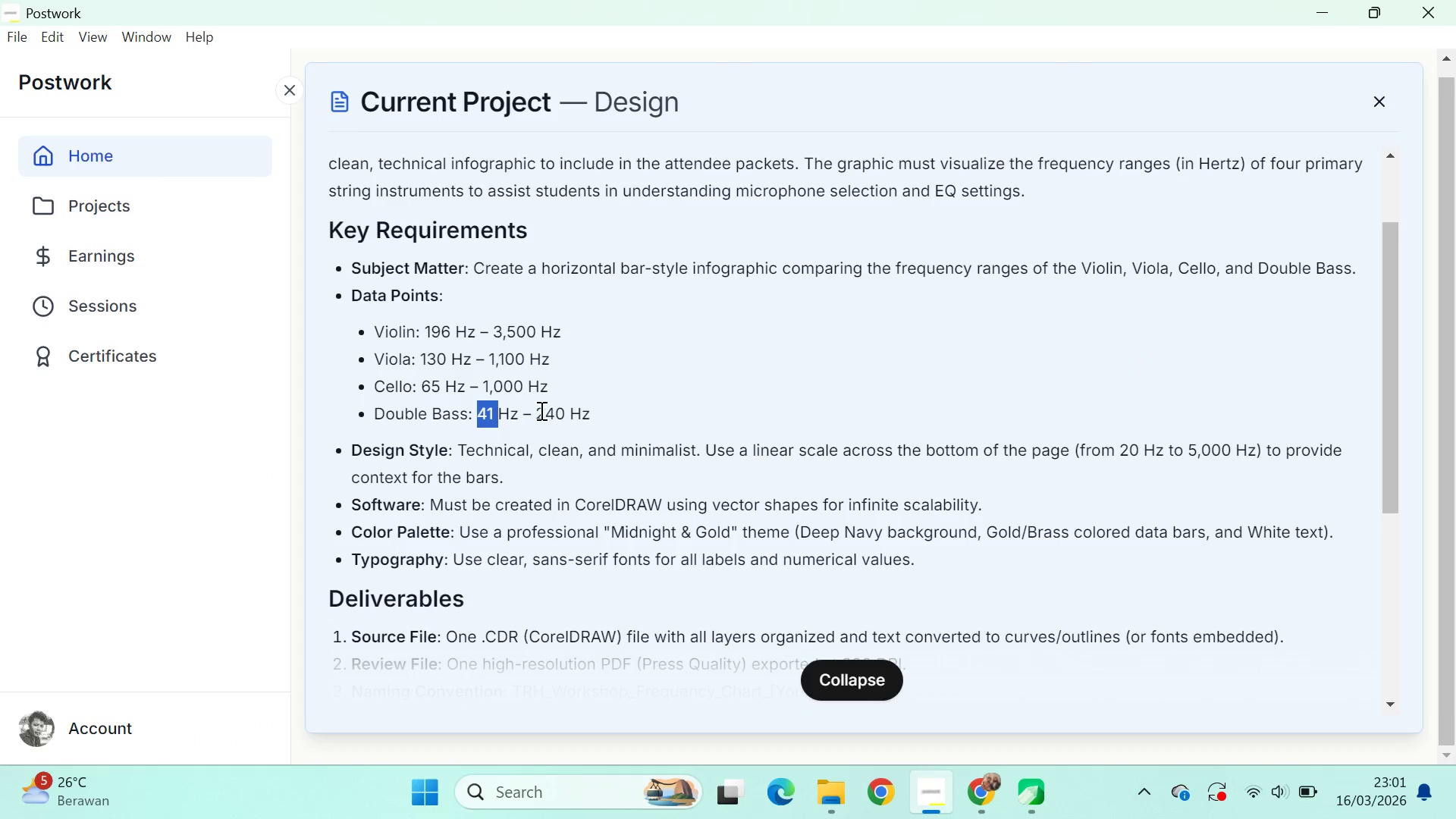 
scroll: coordinate [366, 560], scroll_direction: up, amount: 16.0